 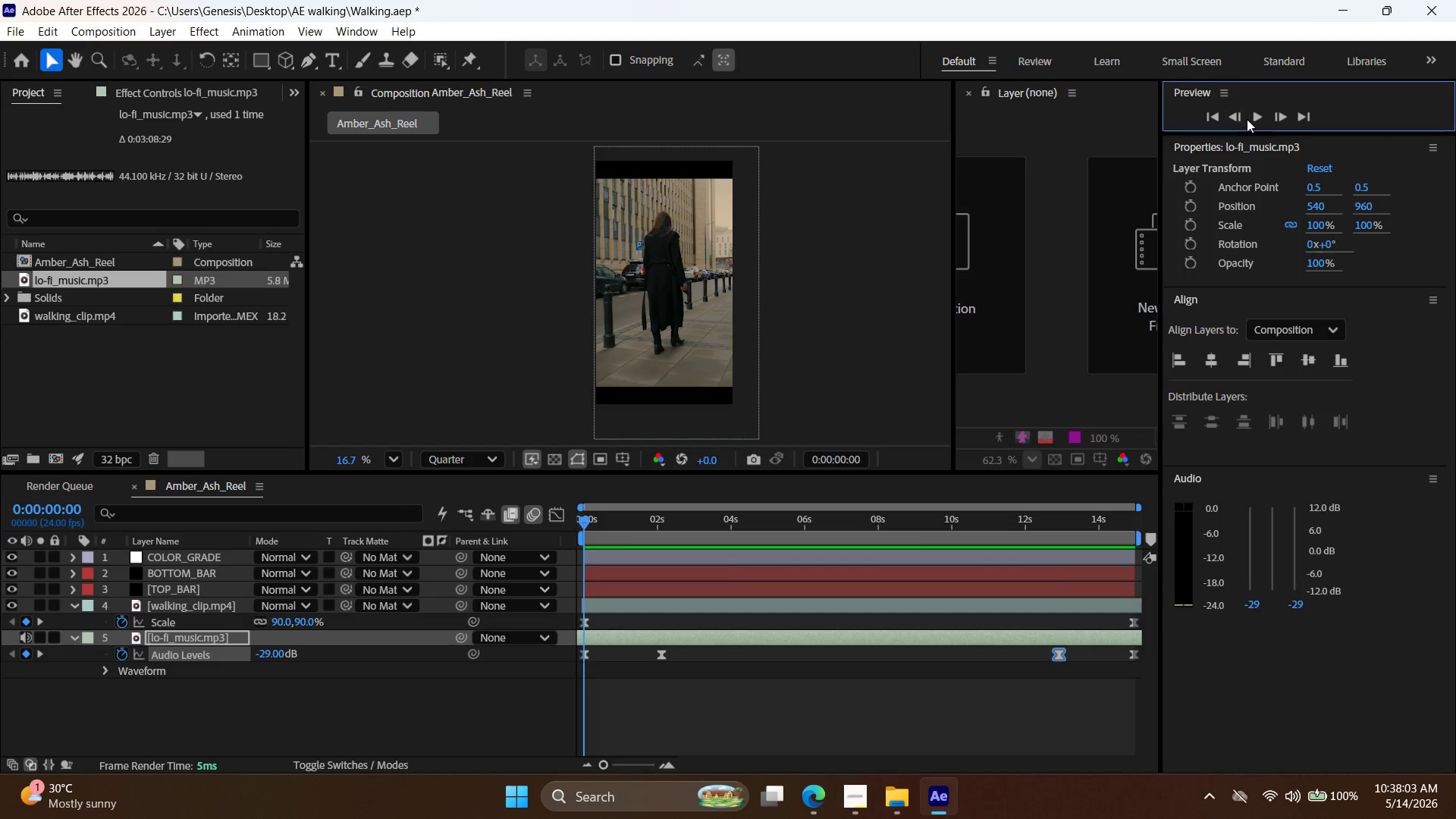 
left_click([1260, 118])
 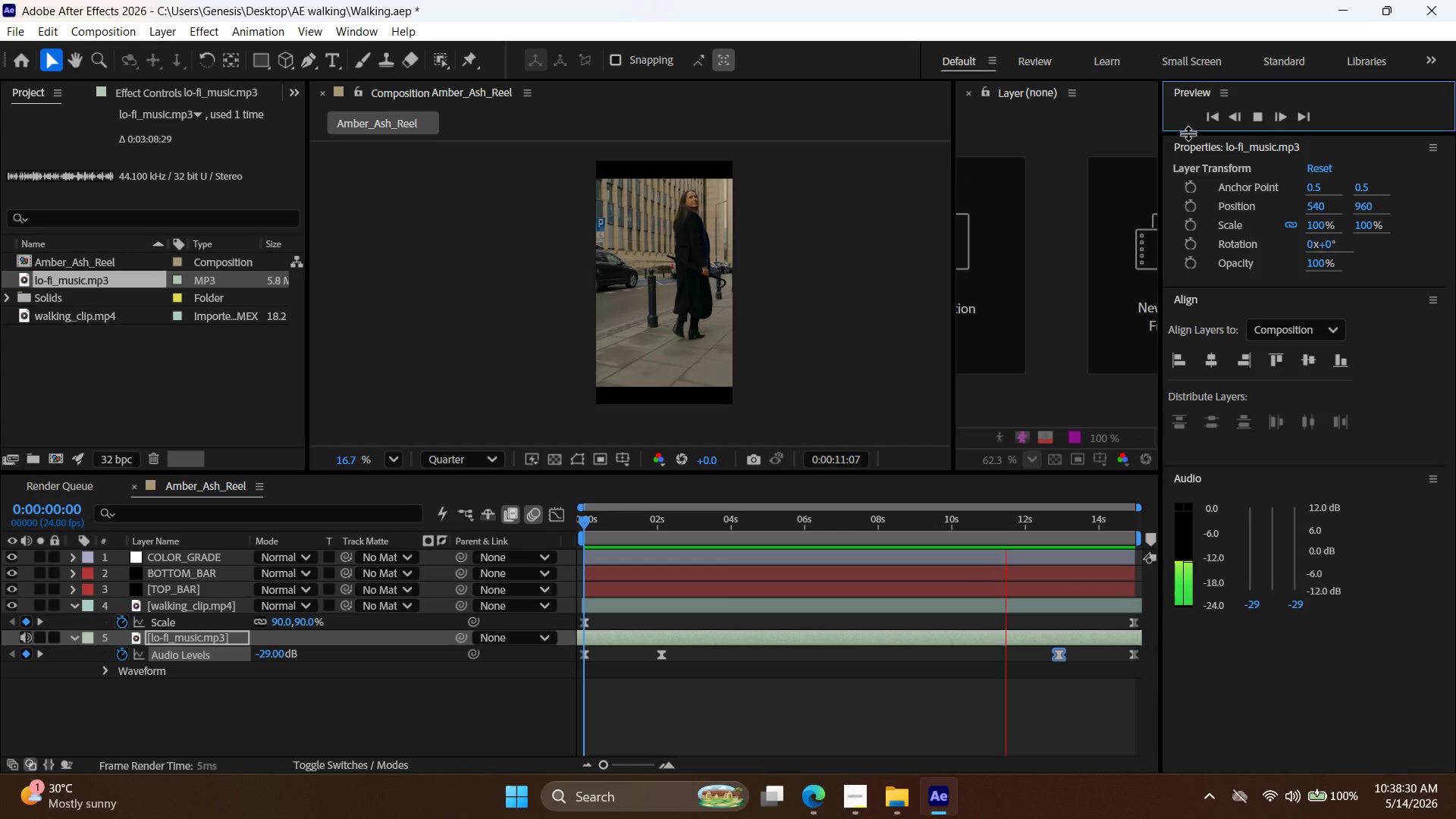 
wait(31.66)
 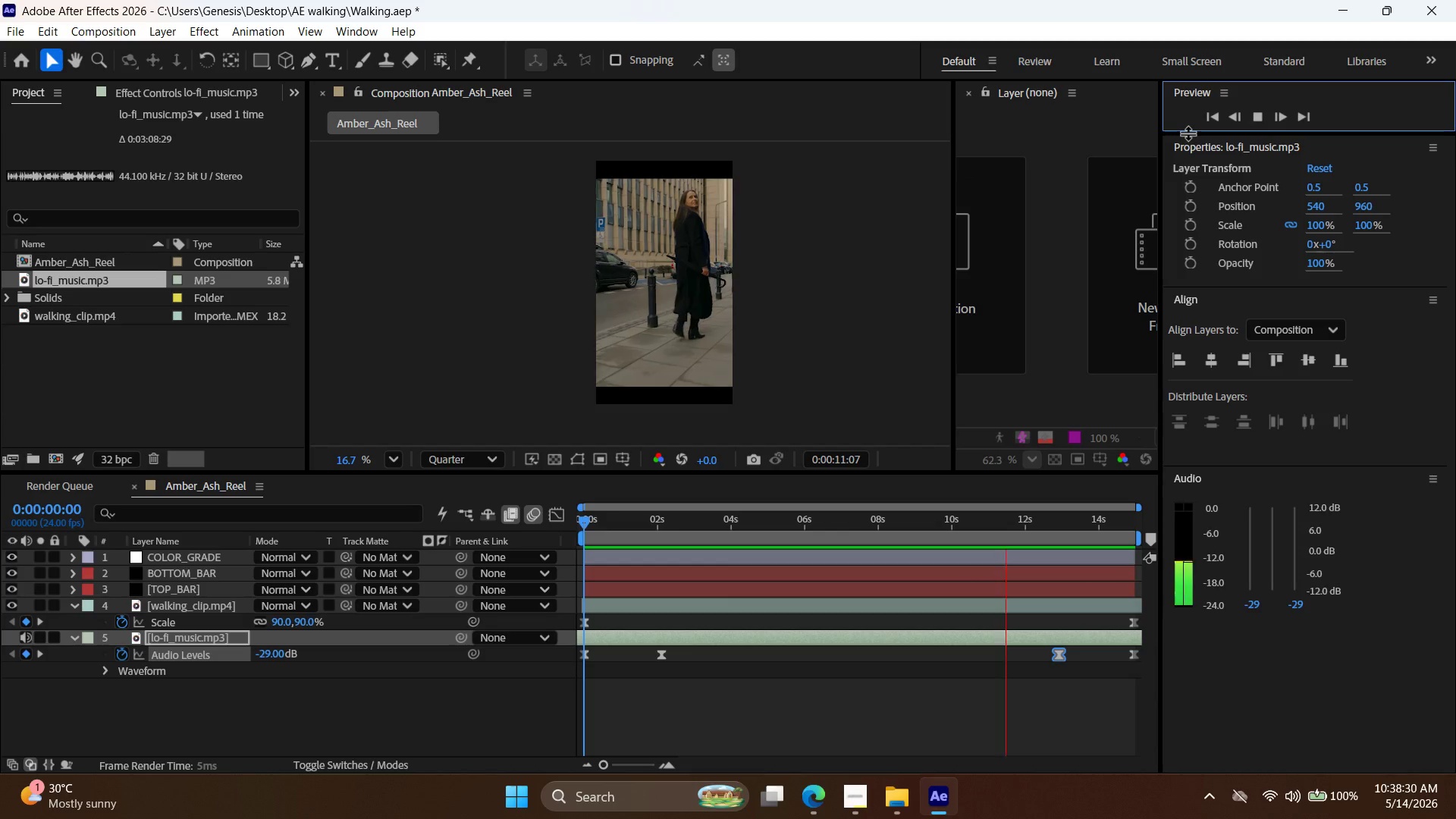 
left_click_drag(start_coordinate=[1257, 117], to_coordinate=[1260, 117])
 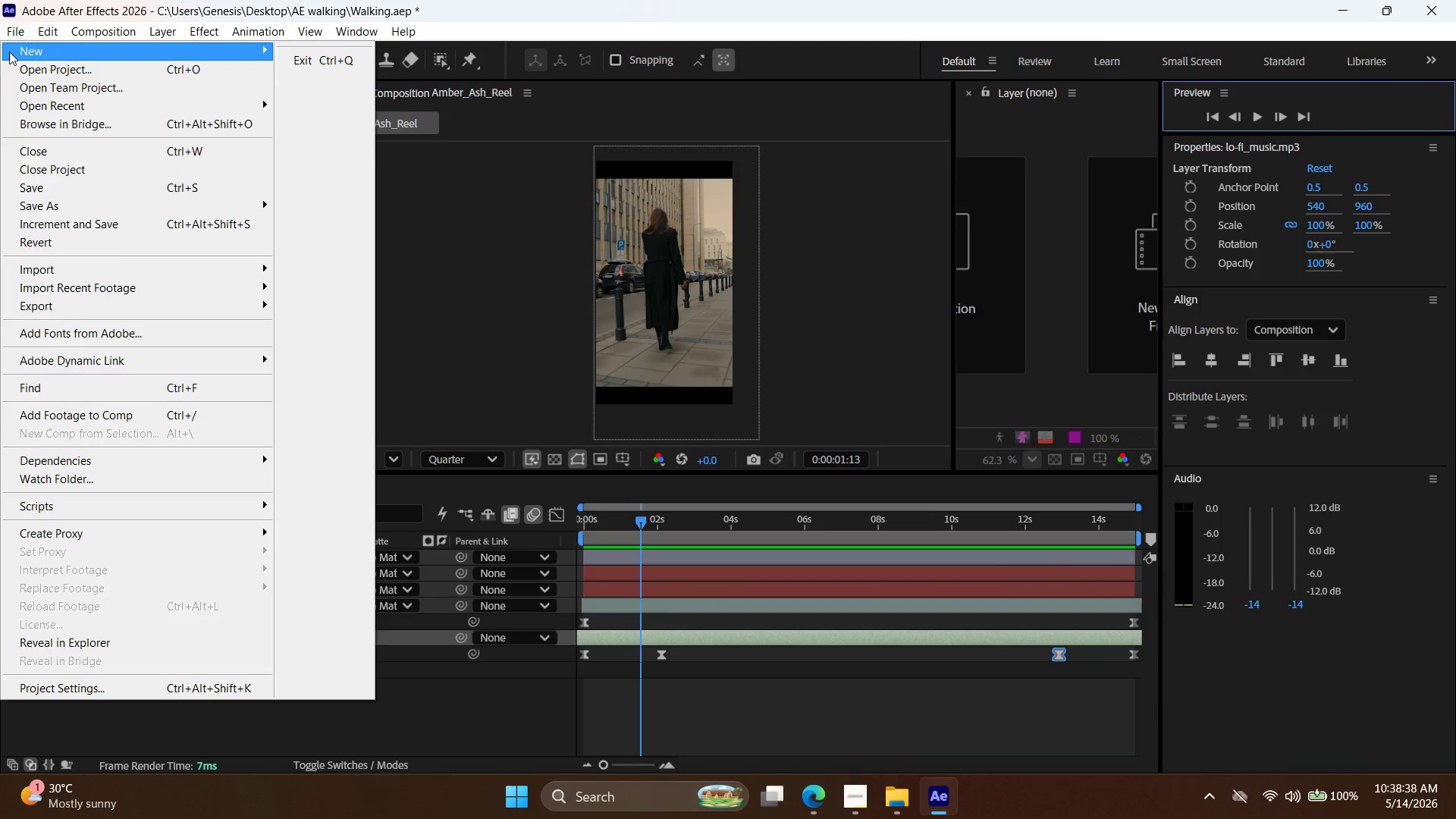 
left_click([27, 185])
 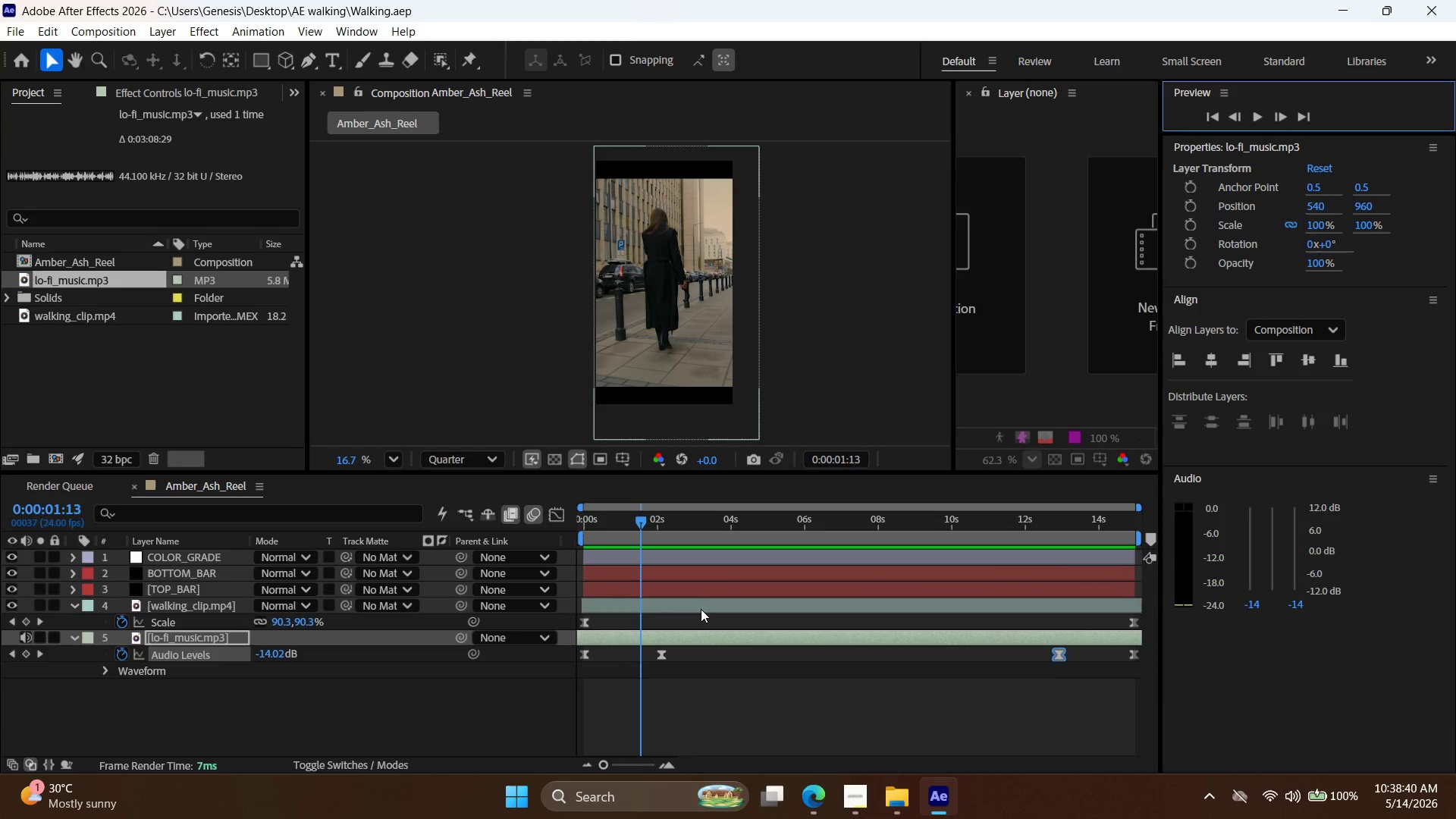 
double_click([711, 579])
 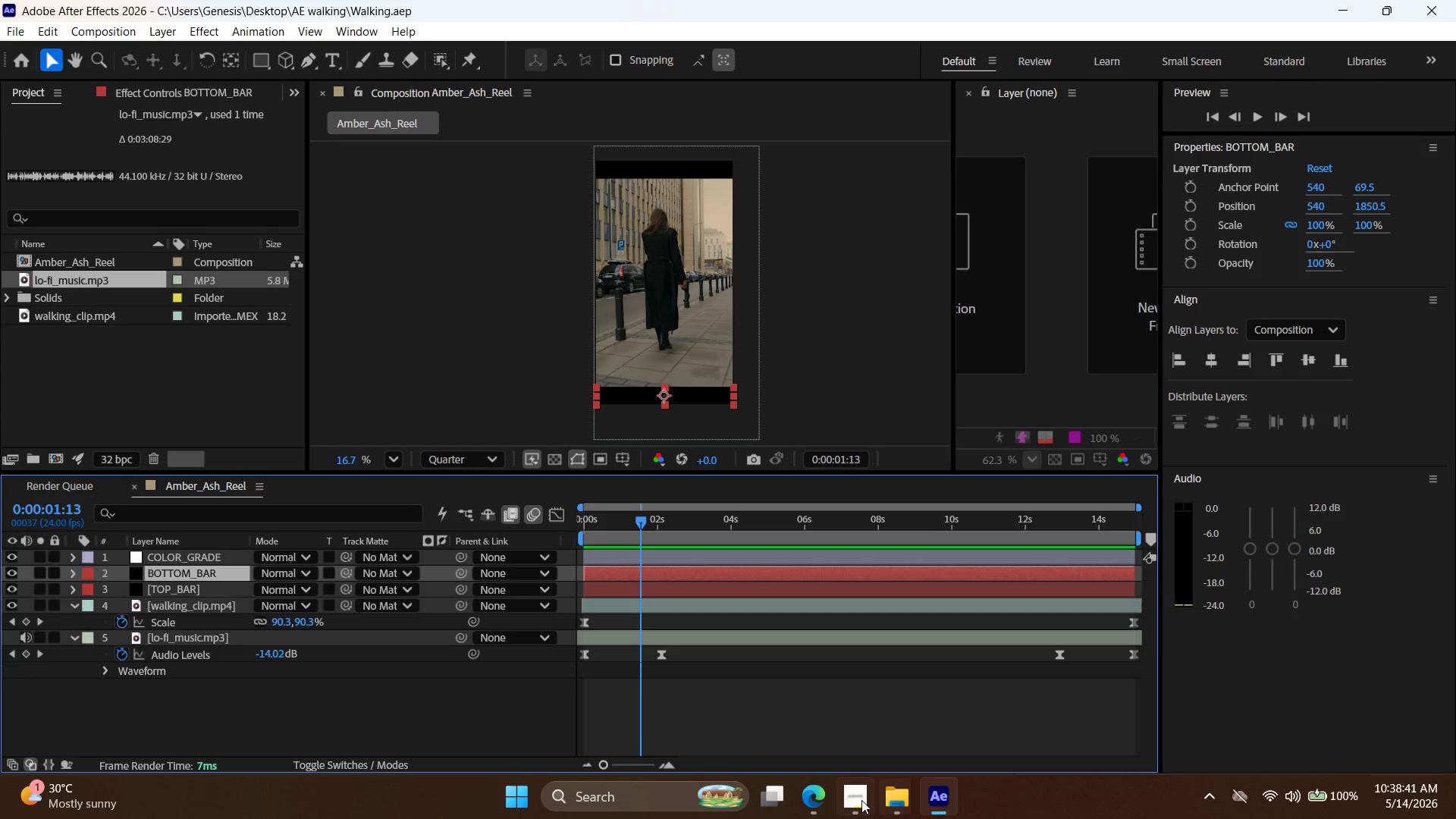 
left_click([860, 799])